 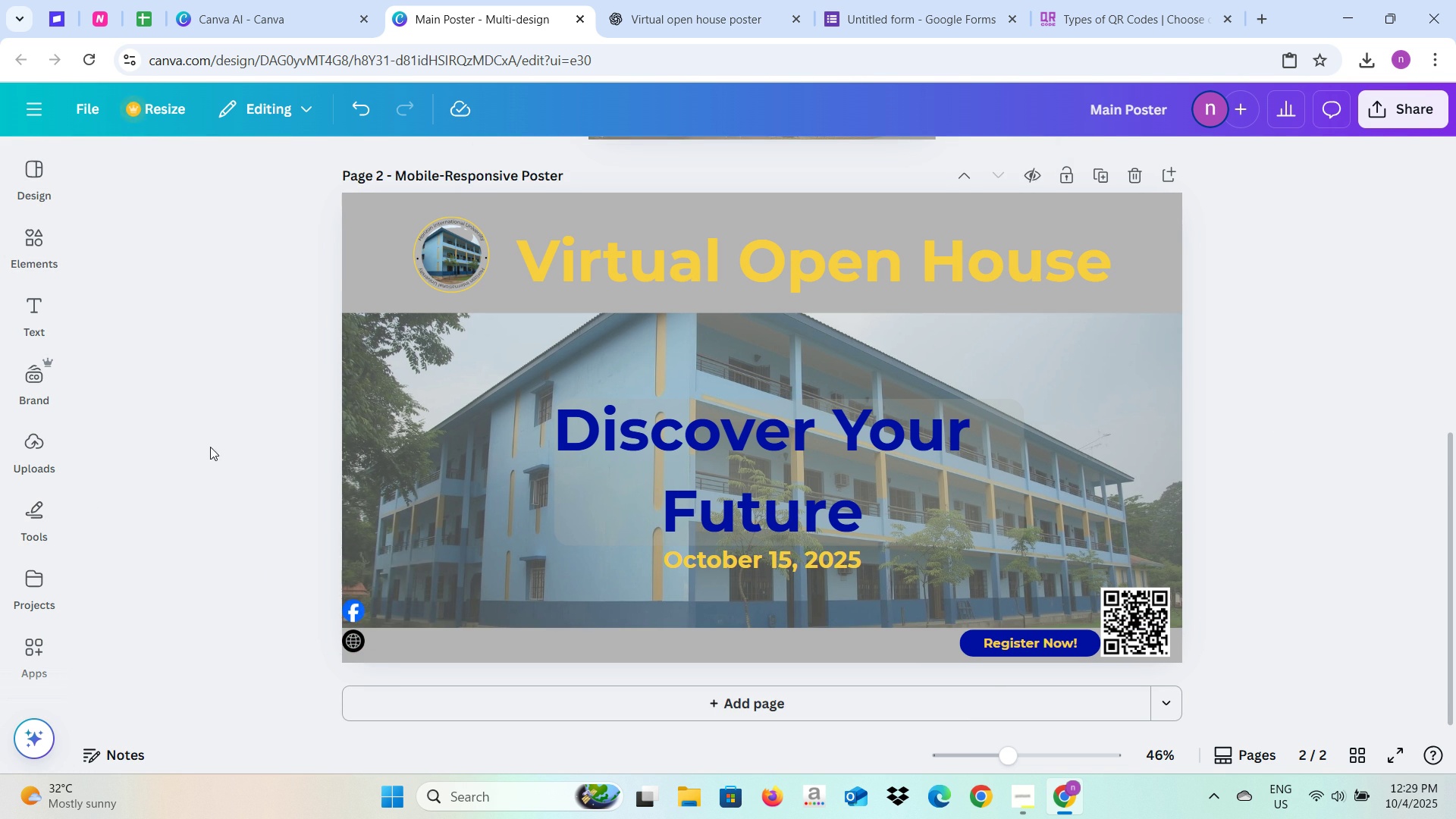 
left_click([37, 309])
 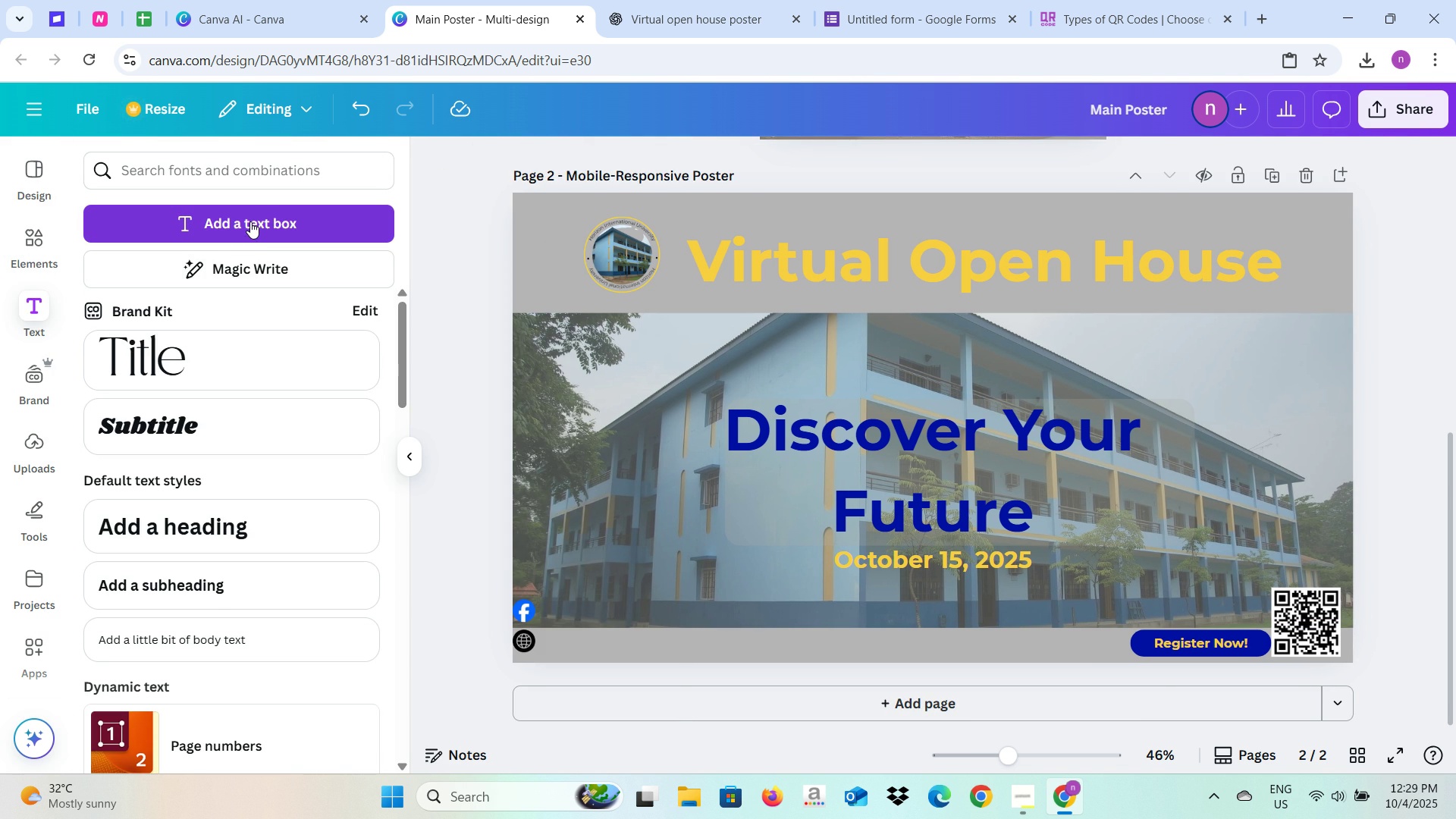 
left_click([250, 221])
 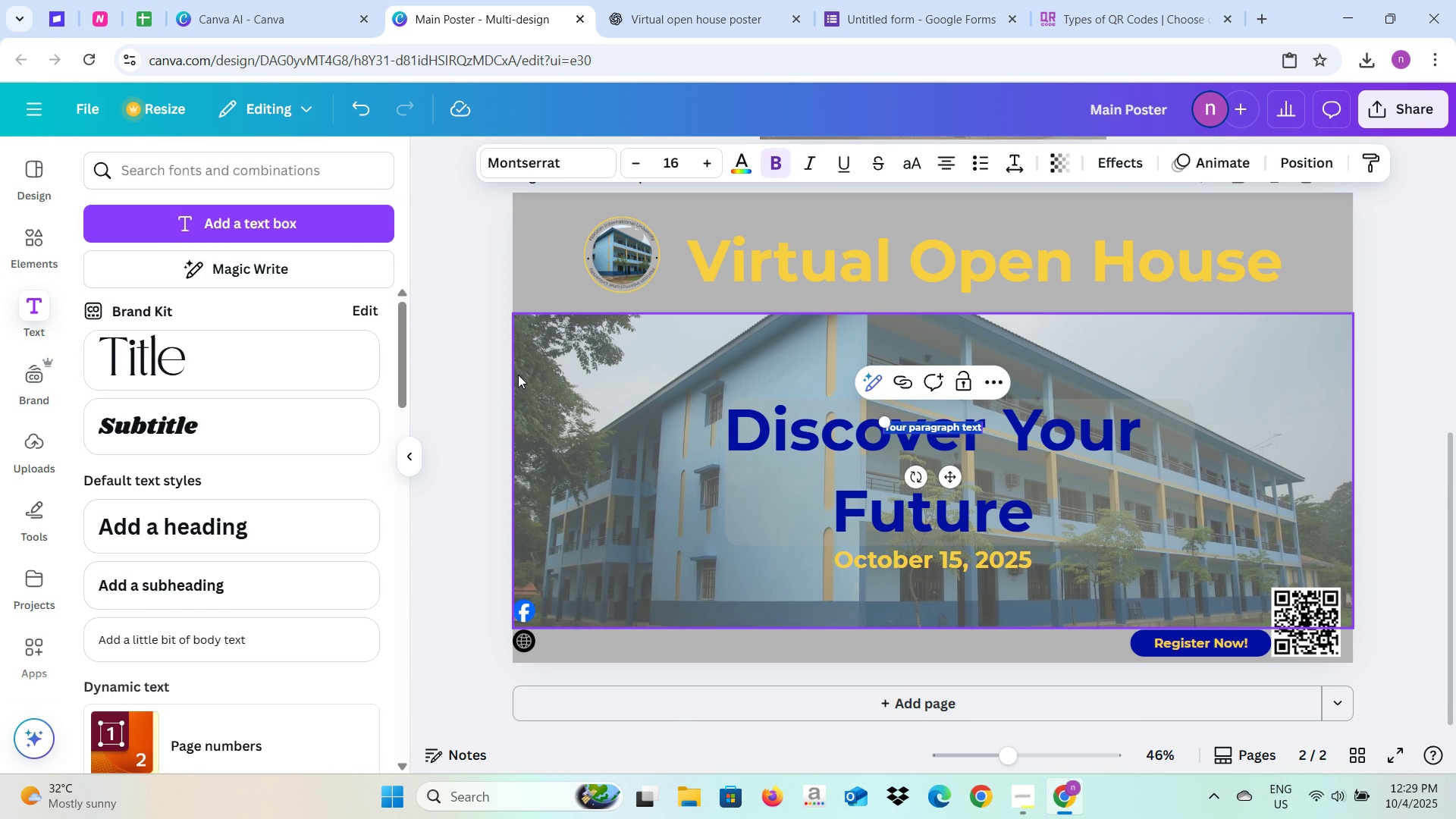 
type(Horip)
key(Backspace)
key(Backspace)
type(zont)
key(Backspace)
type( Unovei)
key(Backspace)
key(Backspace)
key(Backspace)
key(Backspace)
type(iversity)
 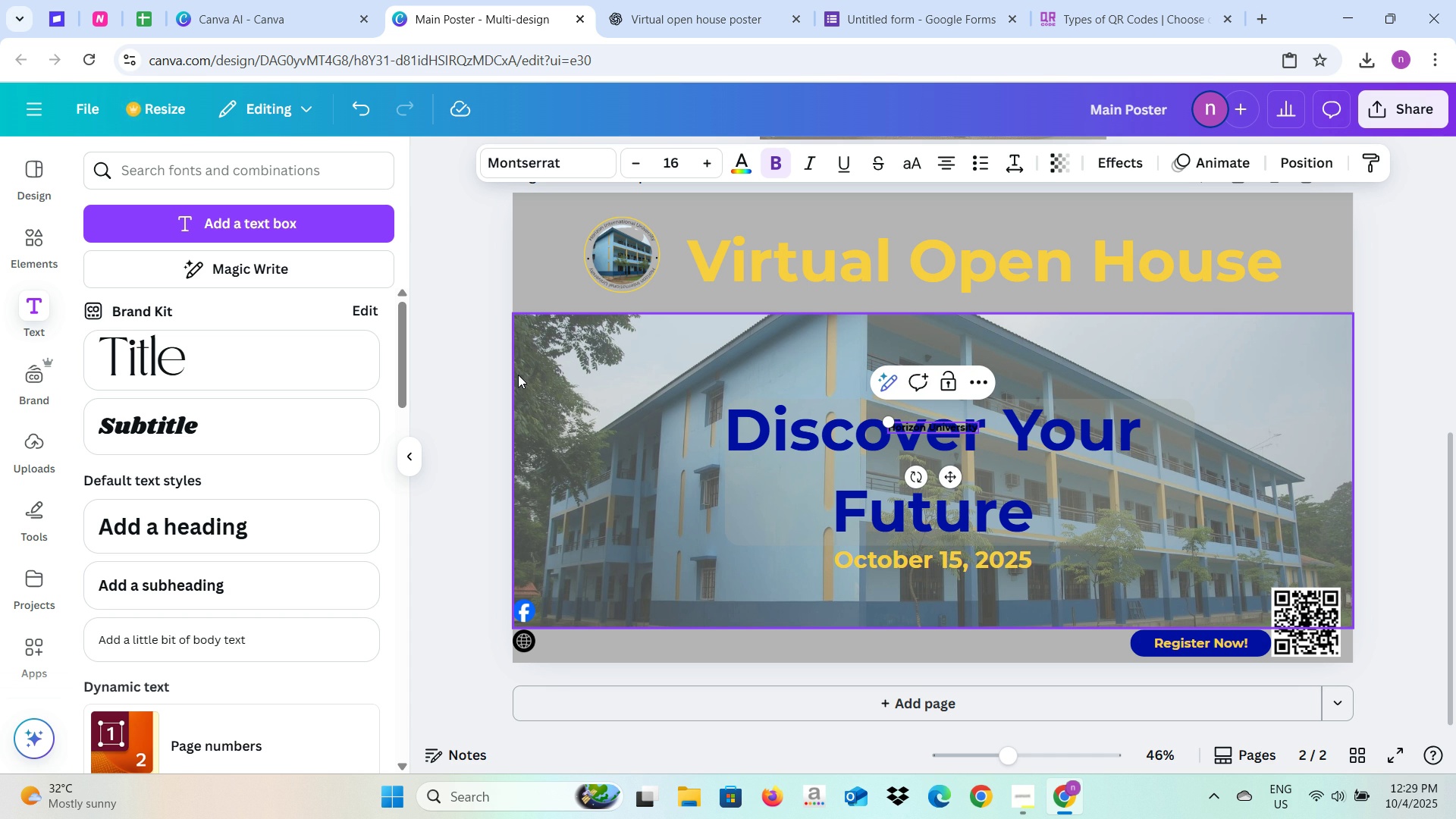 
scroll: coordinate [660, 419], scroll_direction: up, amount: 6.0
 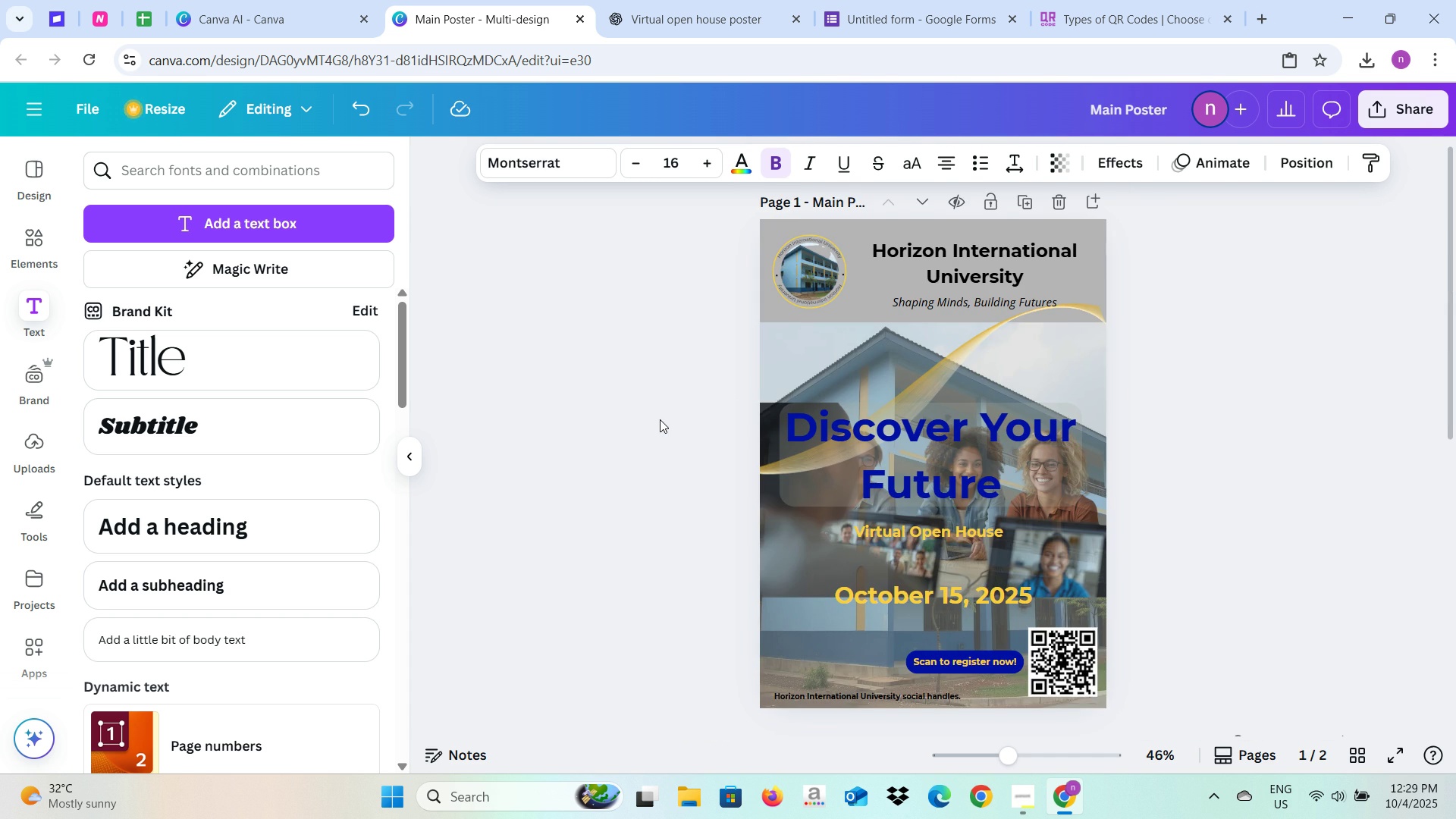 
scroll: coordinate [660, 419], scroll_direction: down, amount: 2.0
 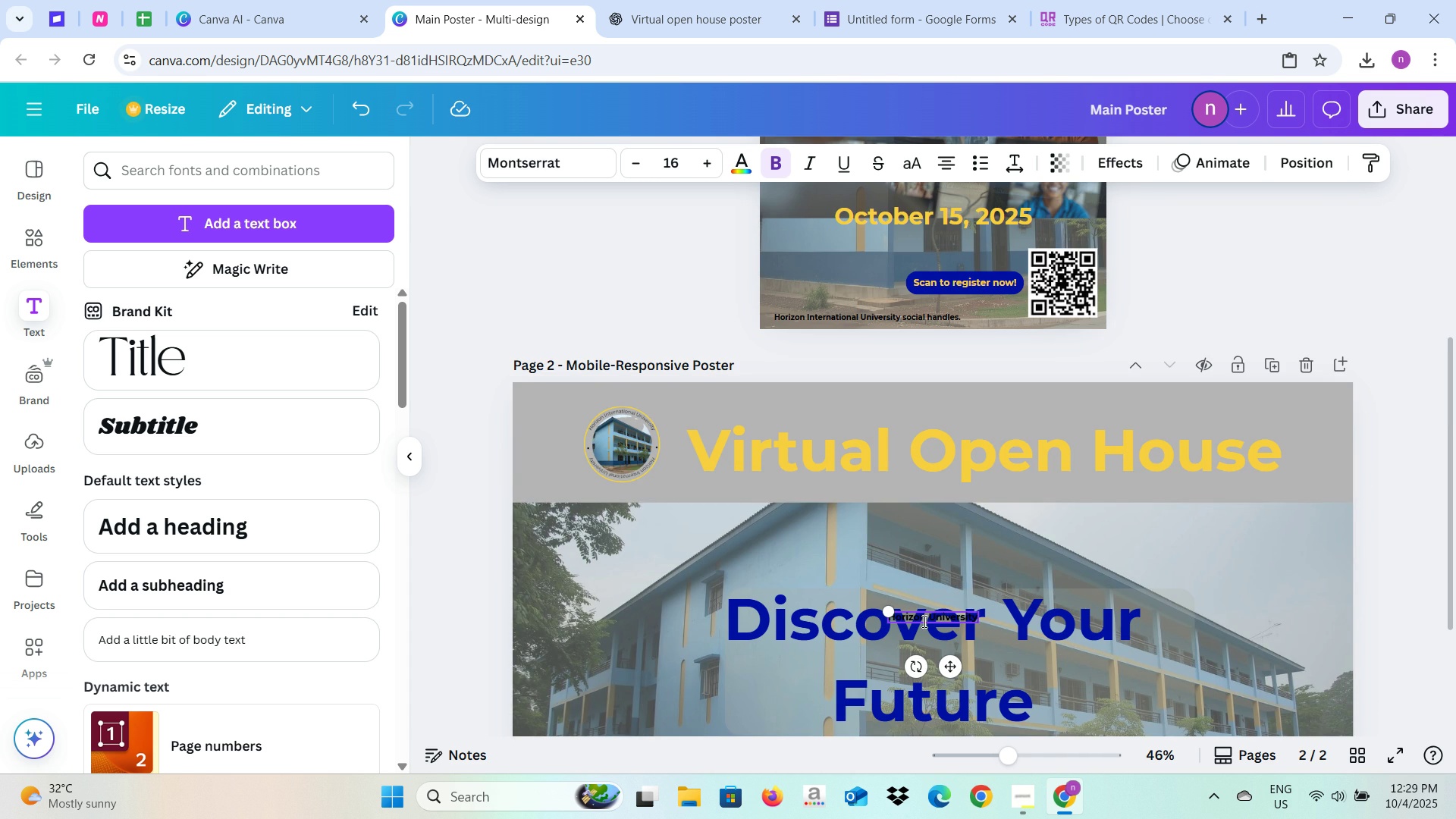 
left_click([927, 618])
 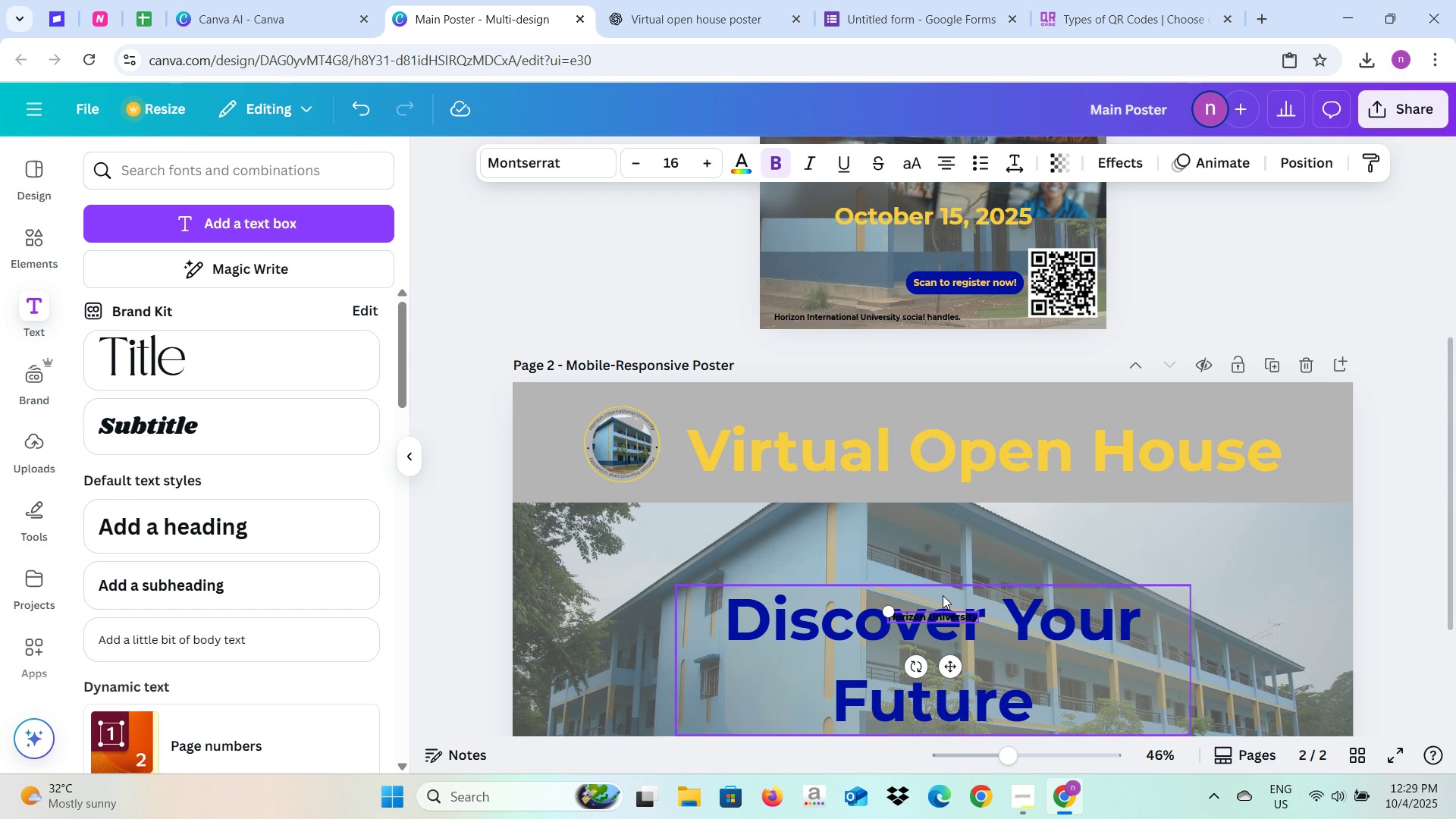 
type(Interntional )